 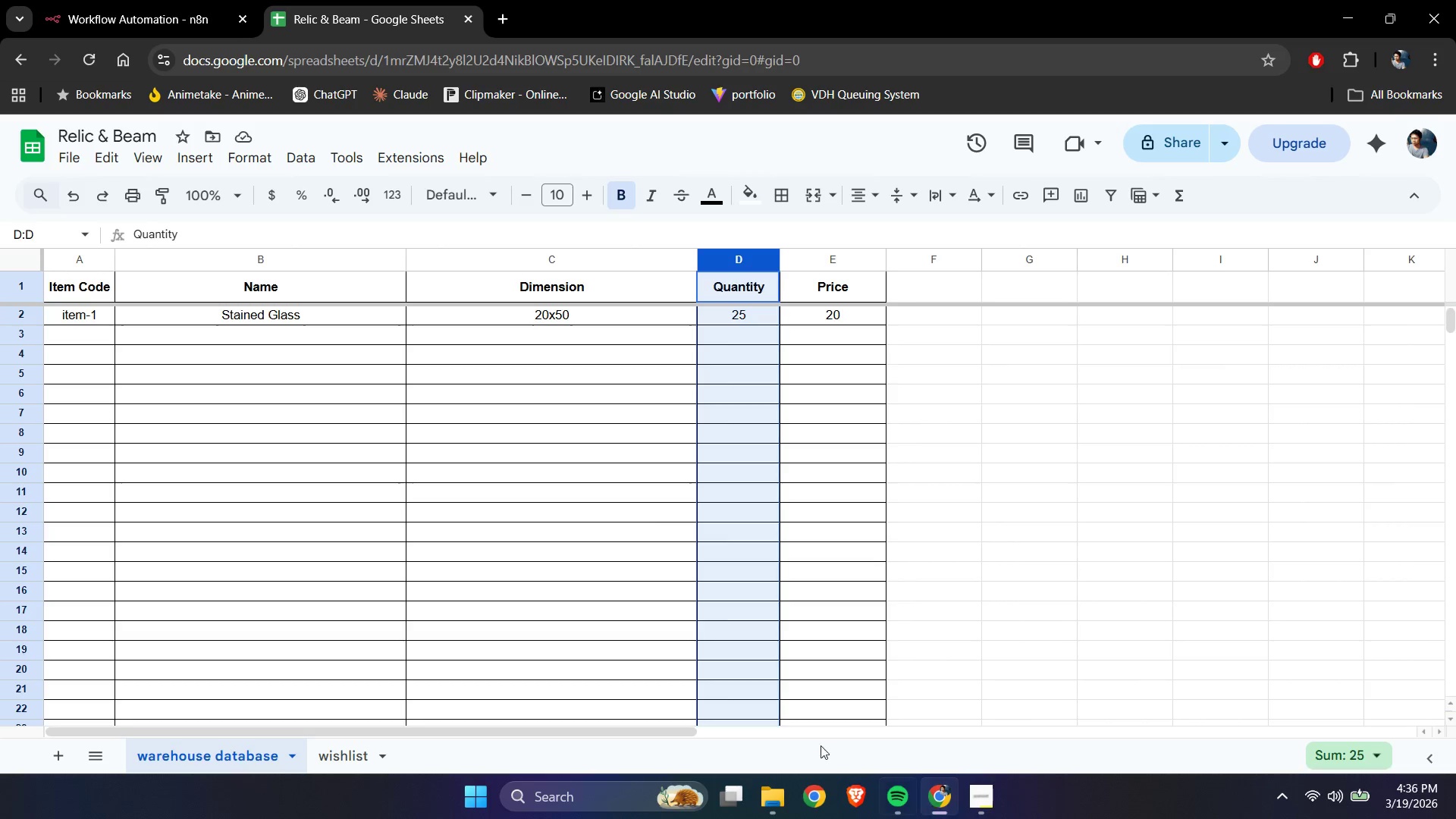 
left_click([817, 262])
 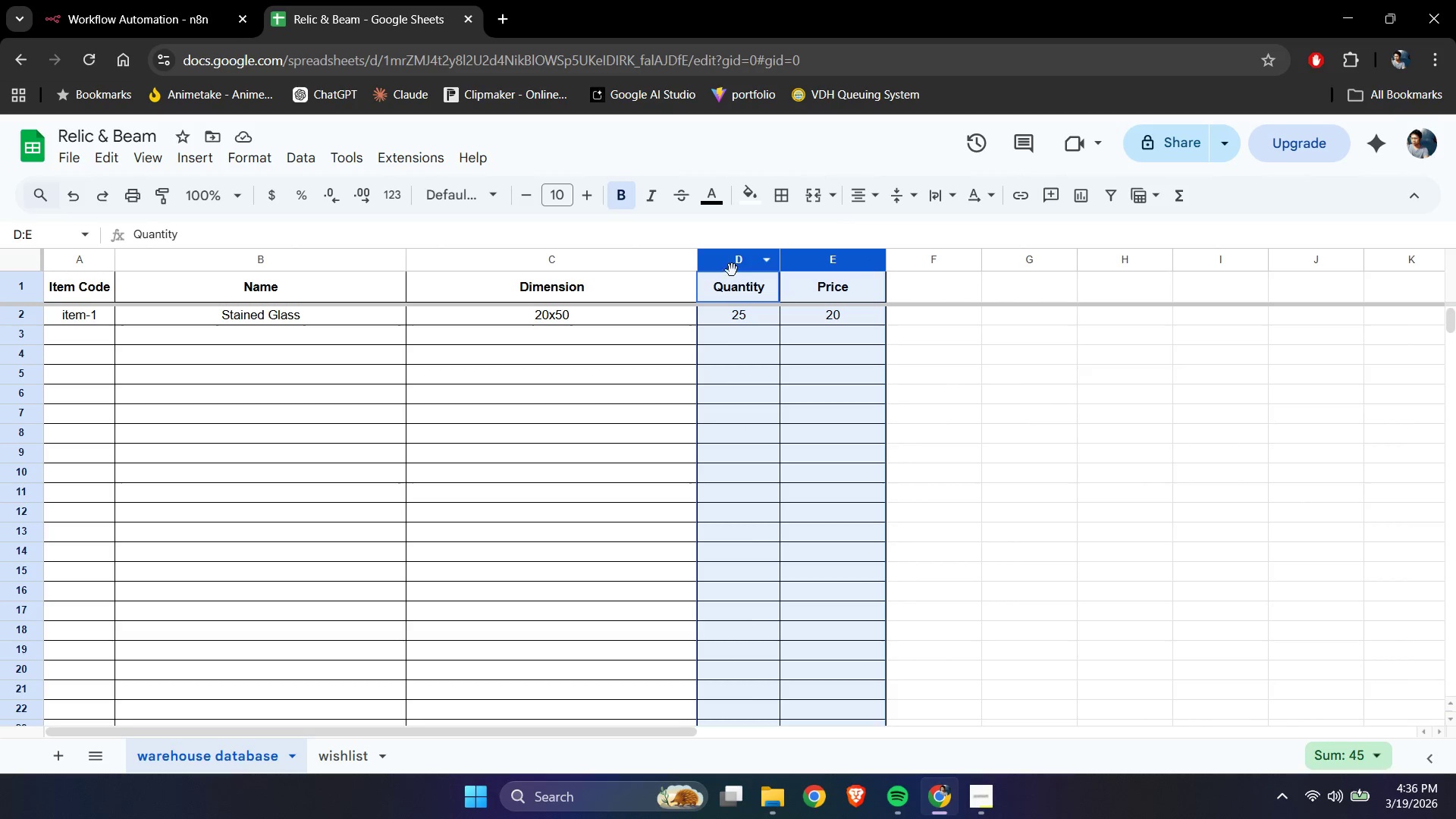 
right_click([725, 264])
 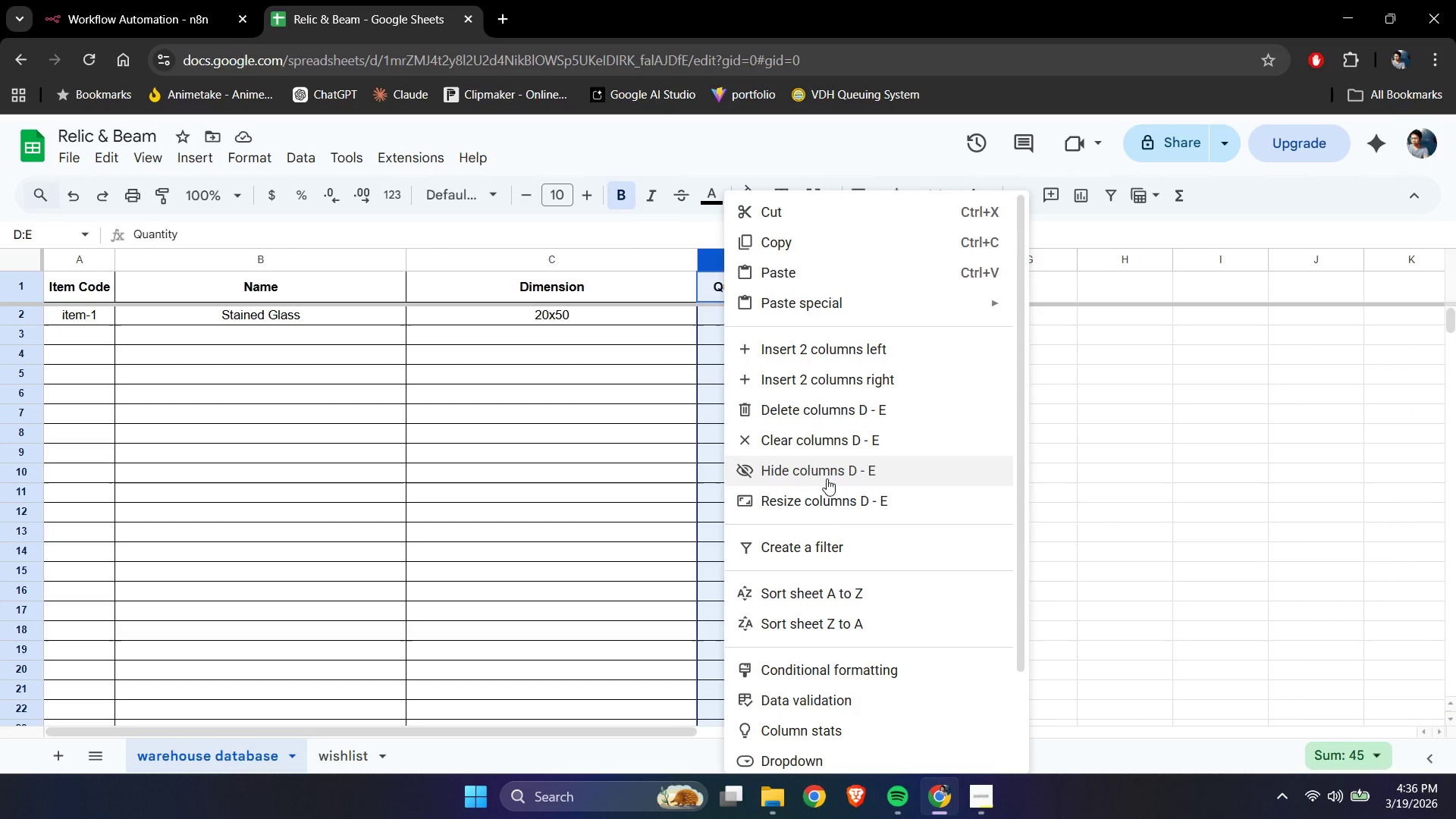 
scroll: coordinate [820, 614], scroll_direction: down, amount: 3.0
 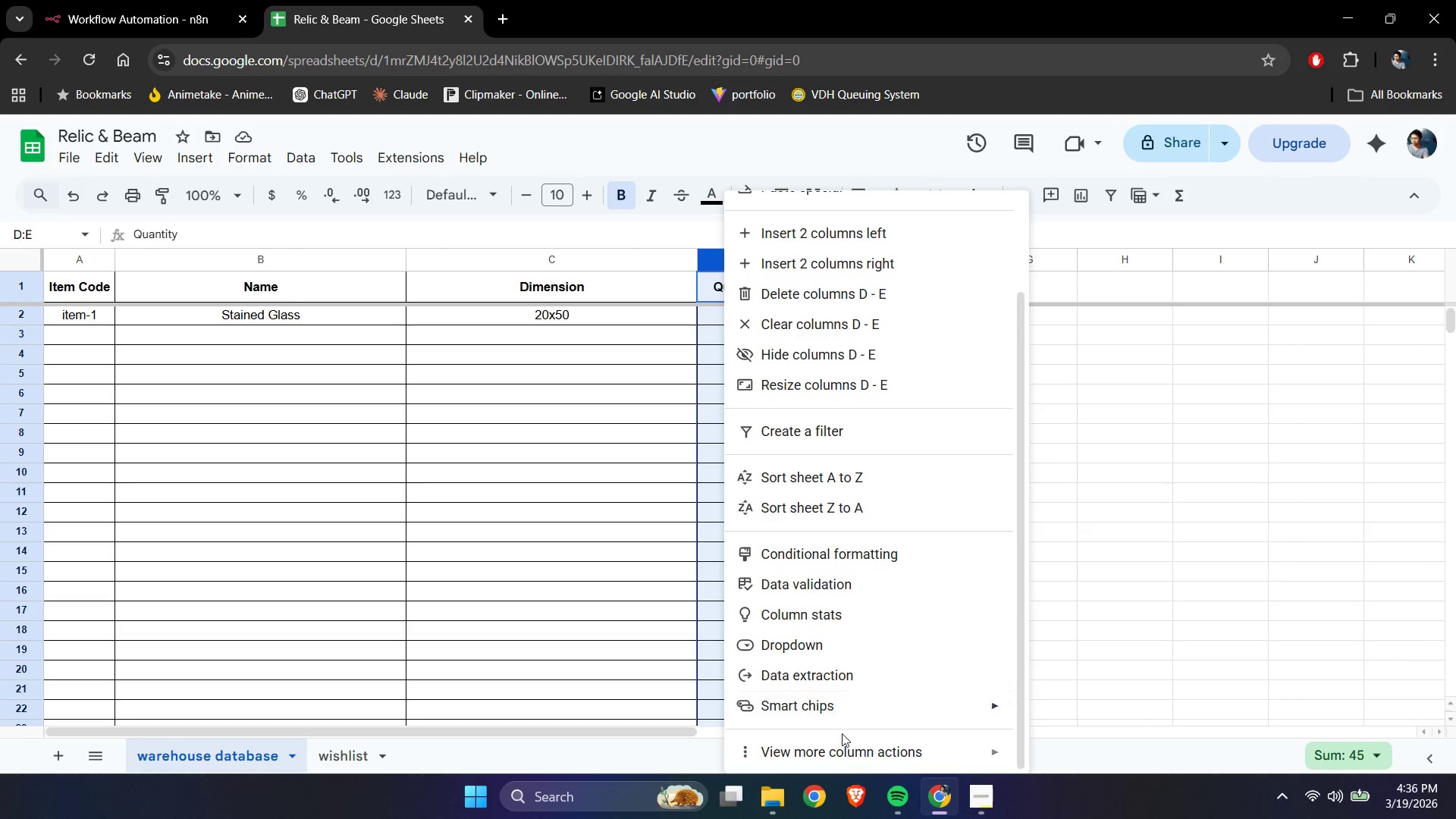 
scroll: coordinate [839, 679], scroll_direction: up, amount: 3.0
 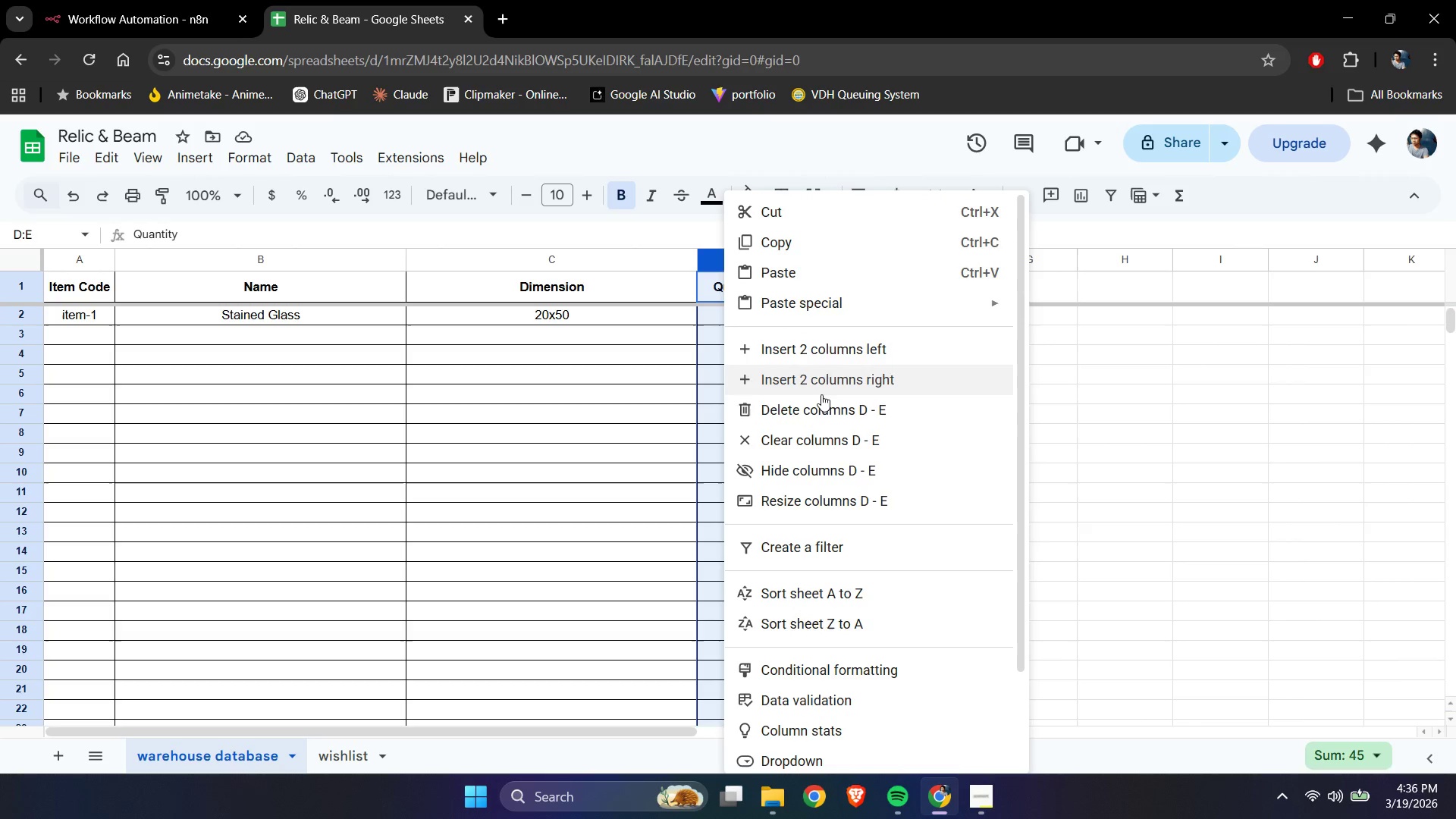 
left_click([811, 406])
 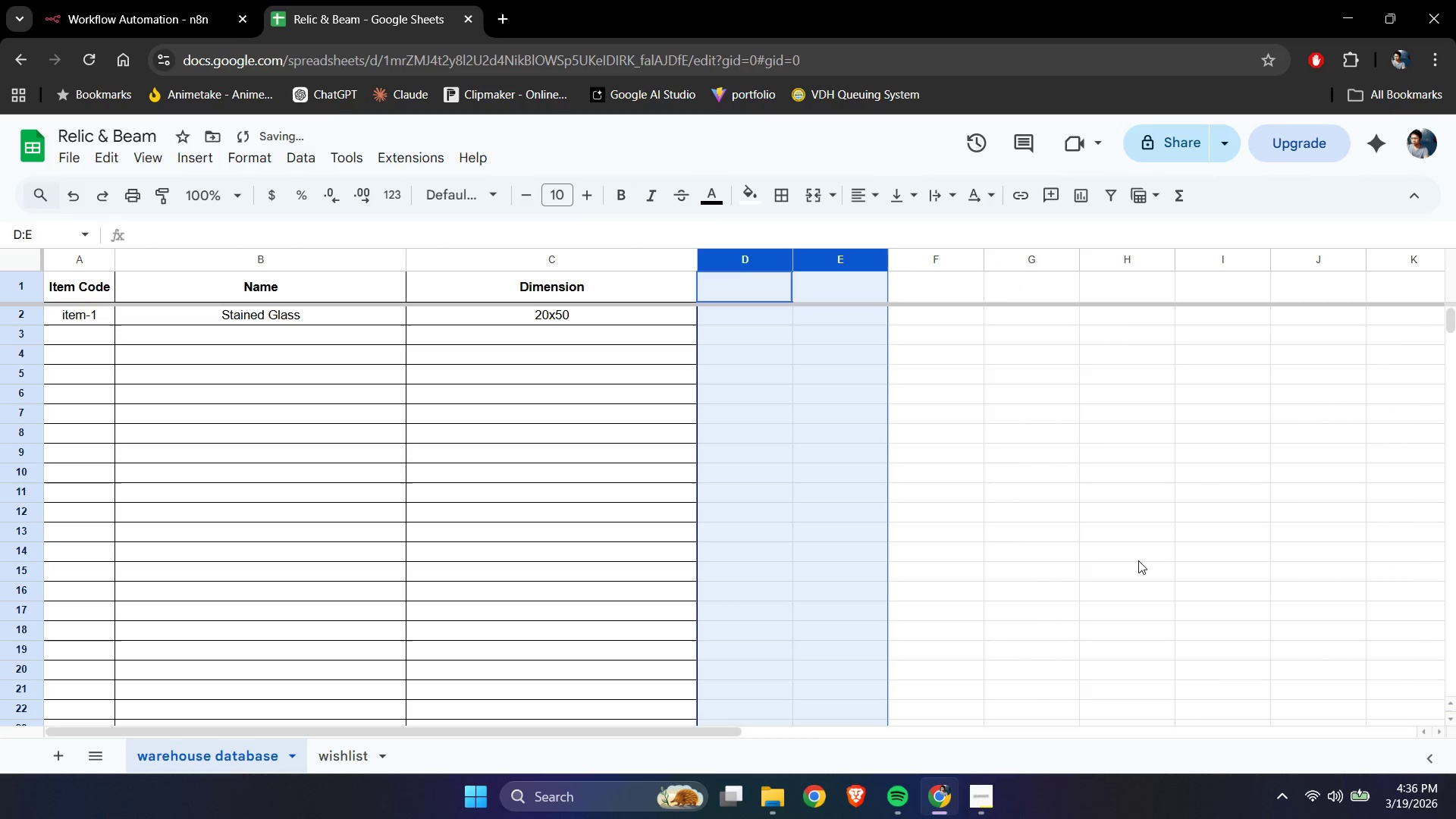 
left_click([1095, 543])
 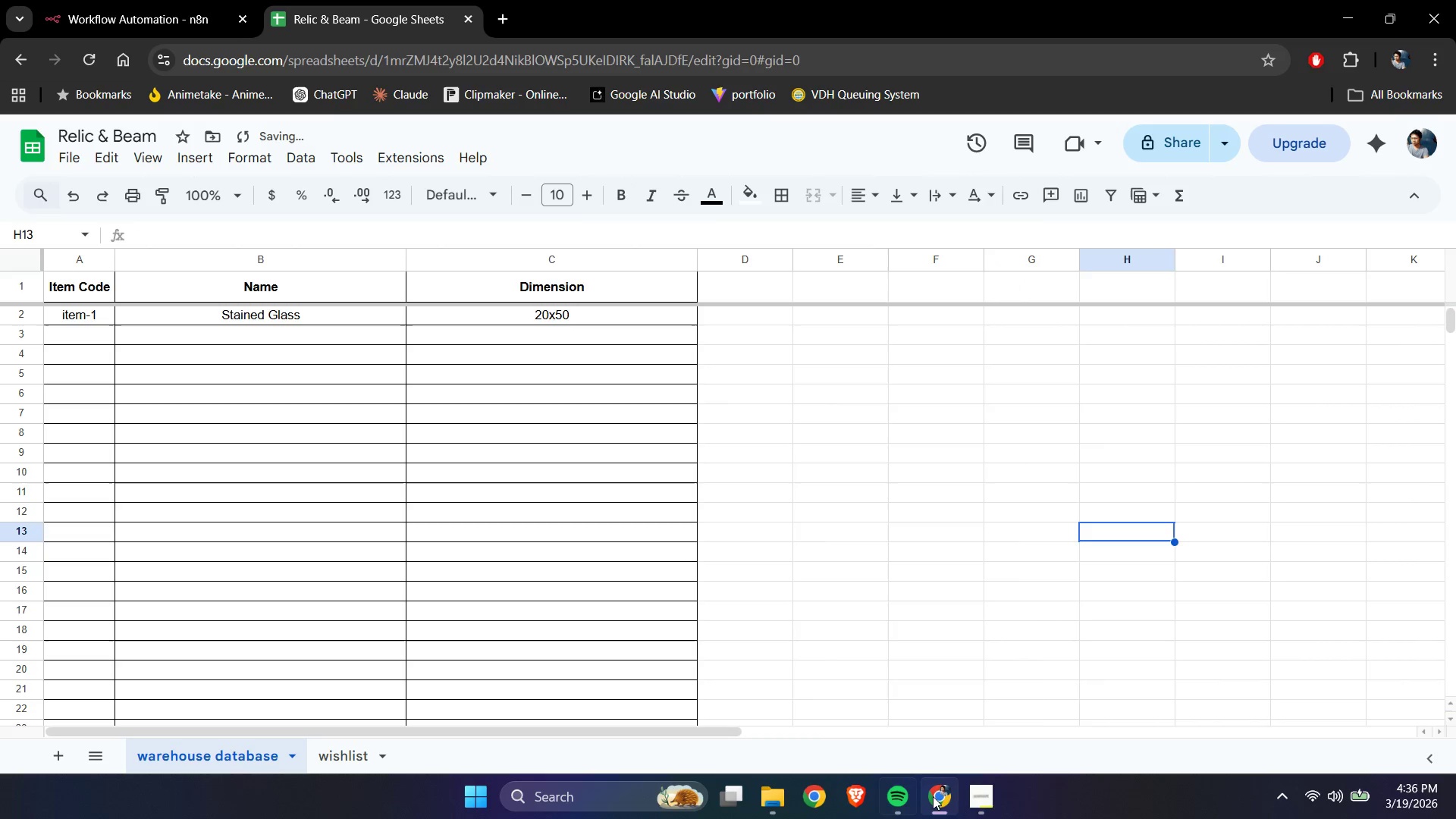 
left_click([977, 805])
 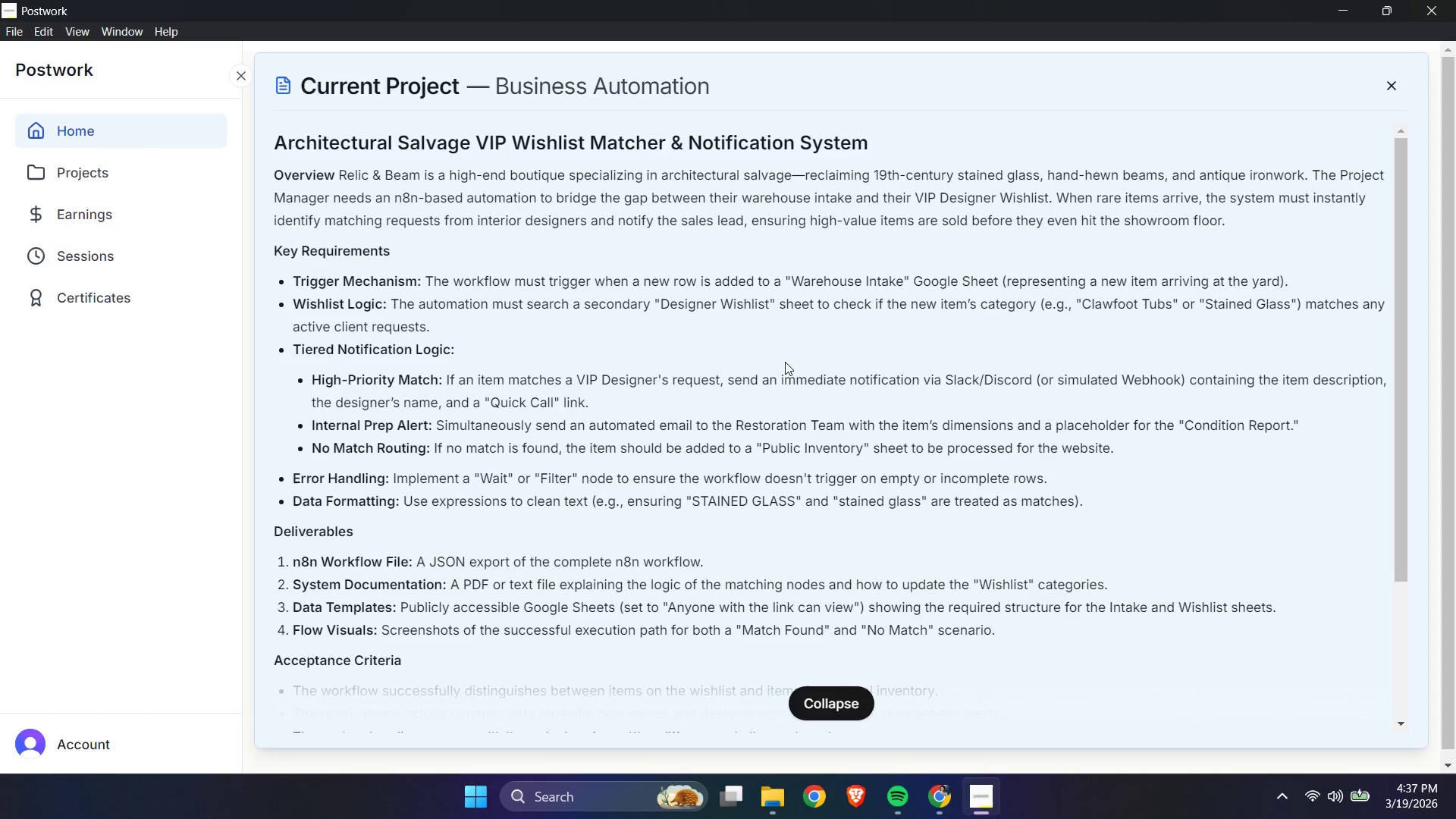 
wait(28.14)
 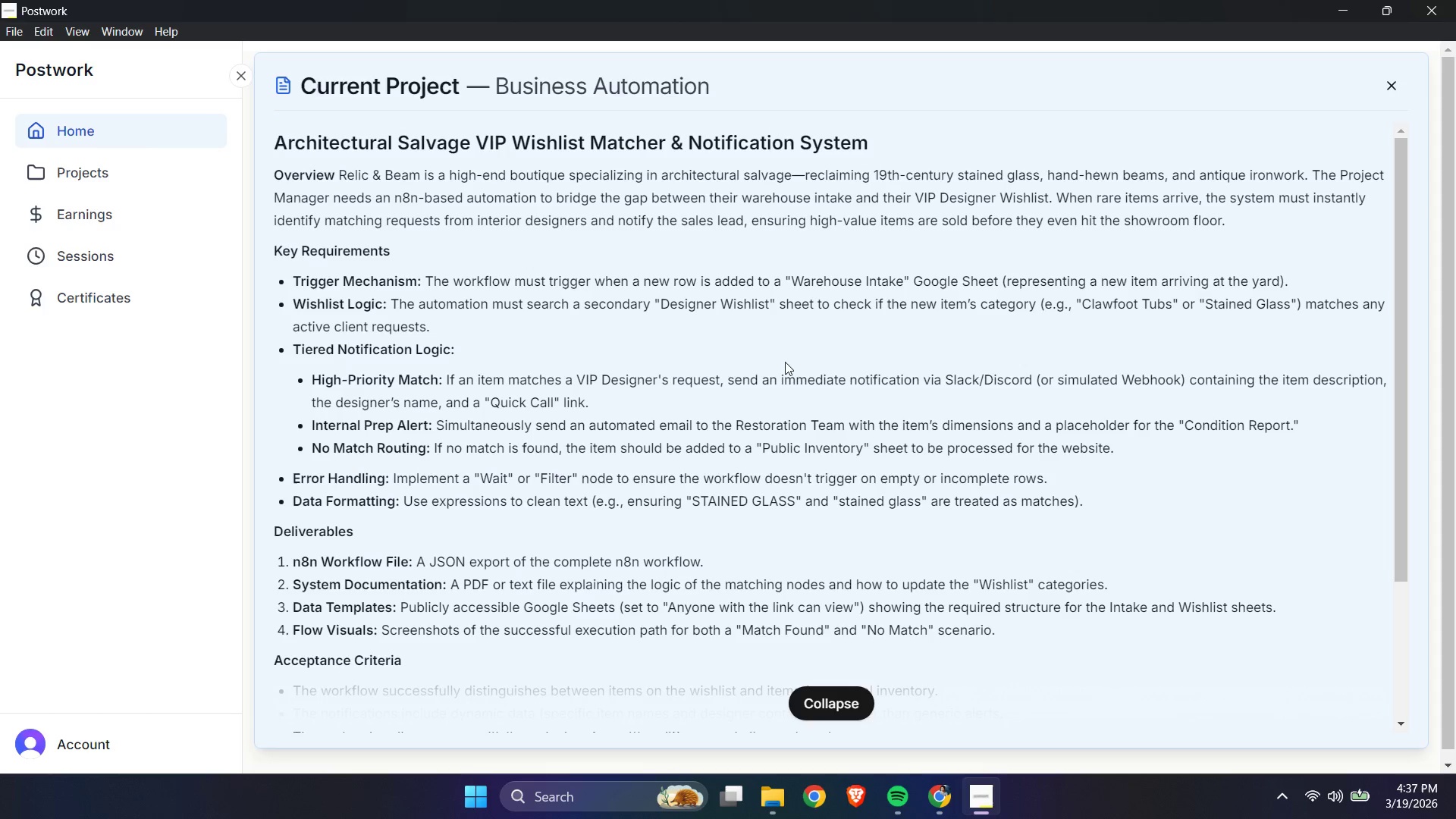 
left_click([353, 758])
 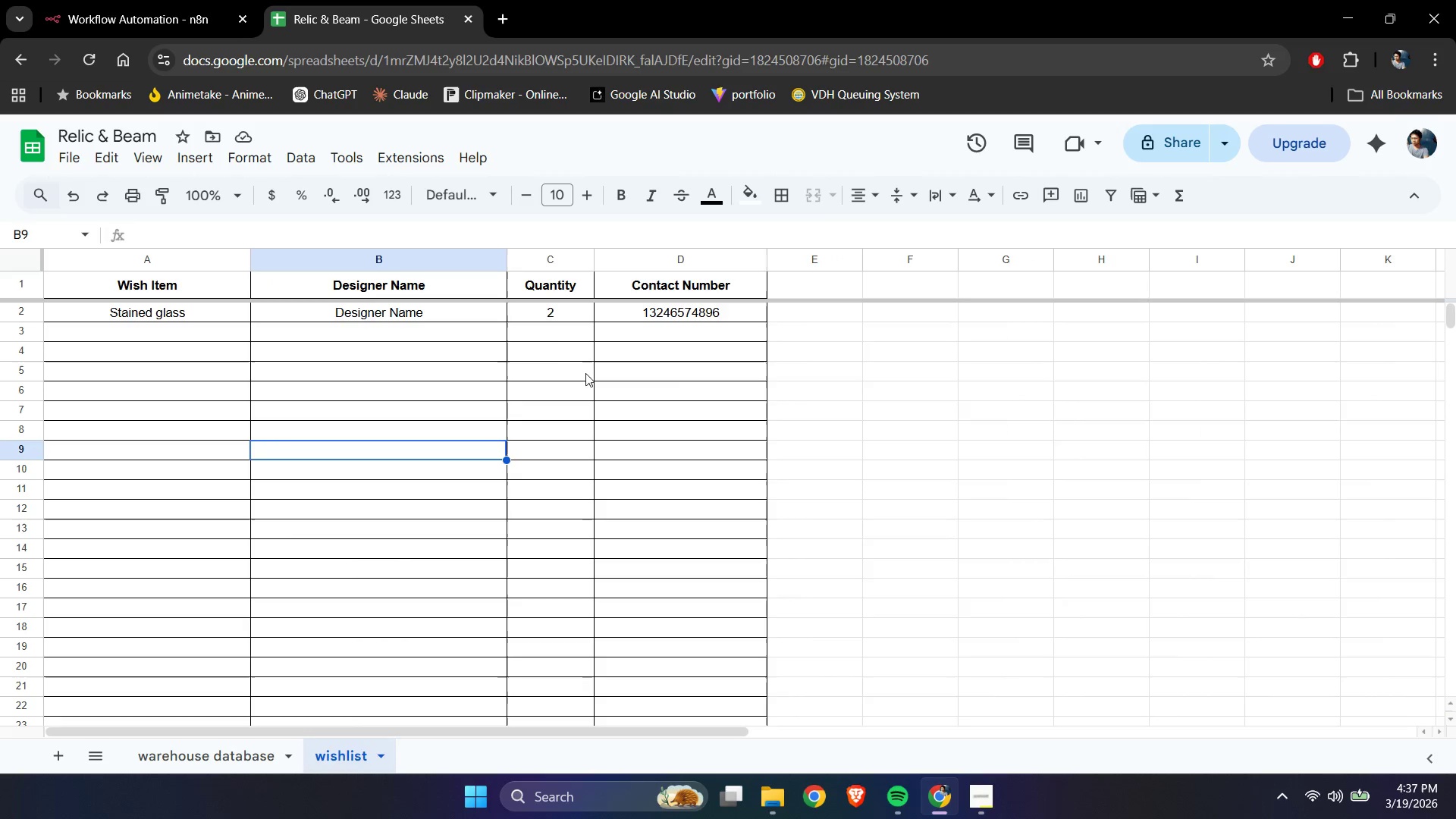 
left_click([544, 255])
 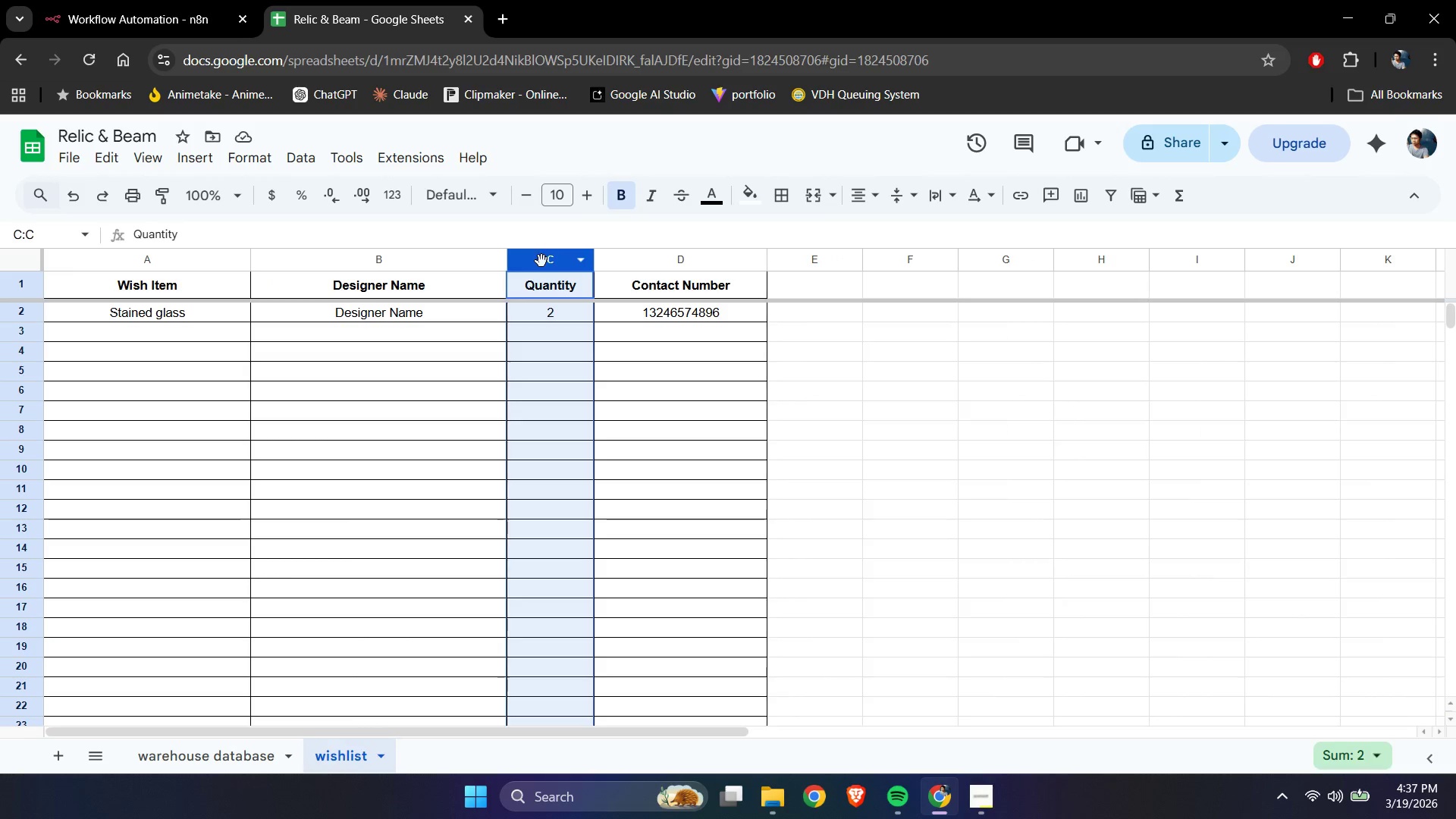 
right_click([541, 261])
 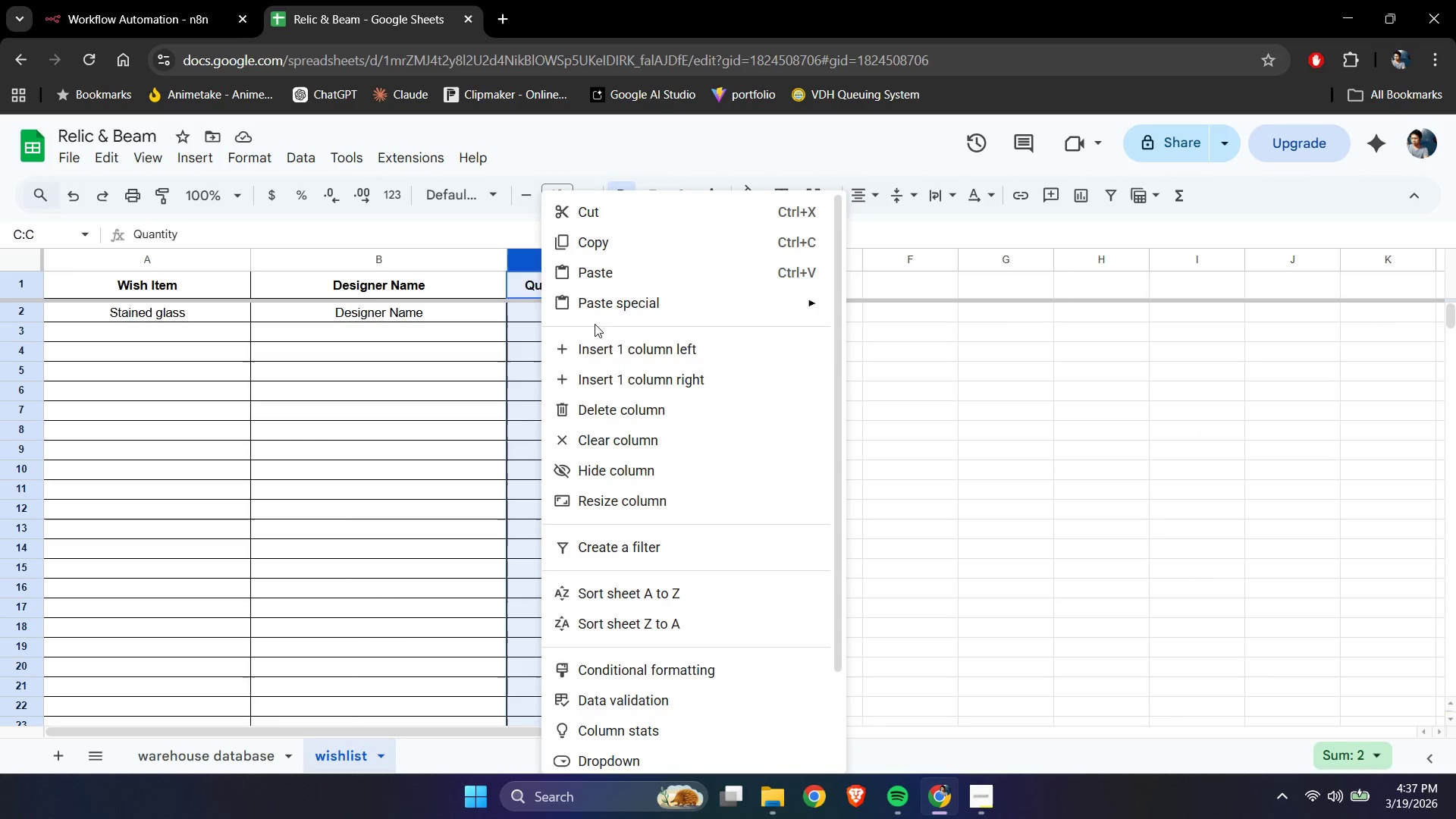 
left_click([609, 414])
 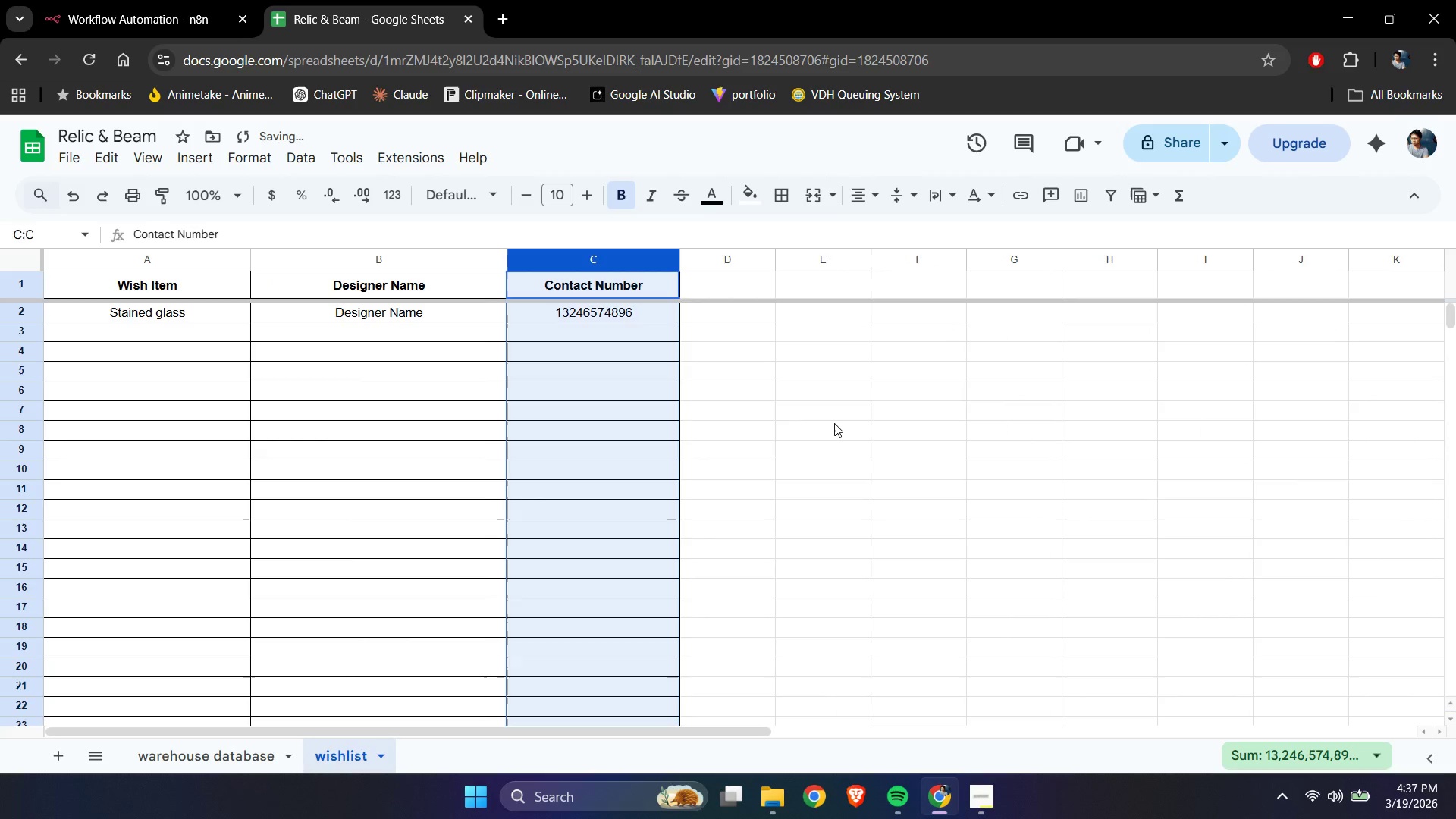 
left_click([834, 423])
 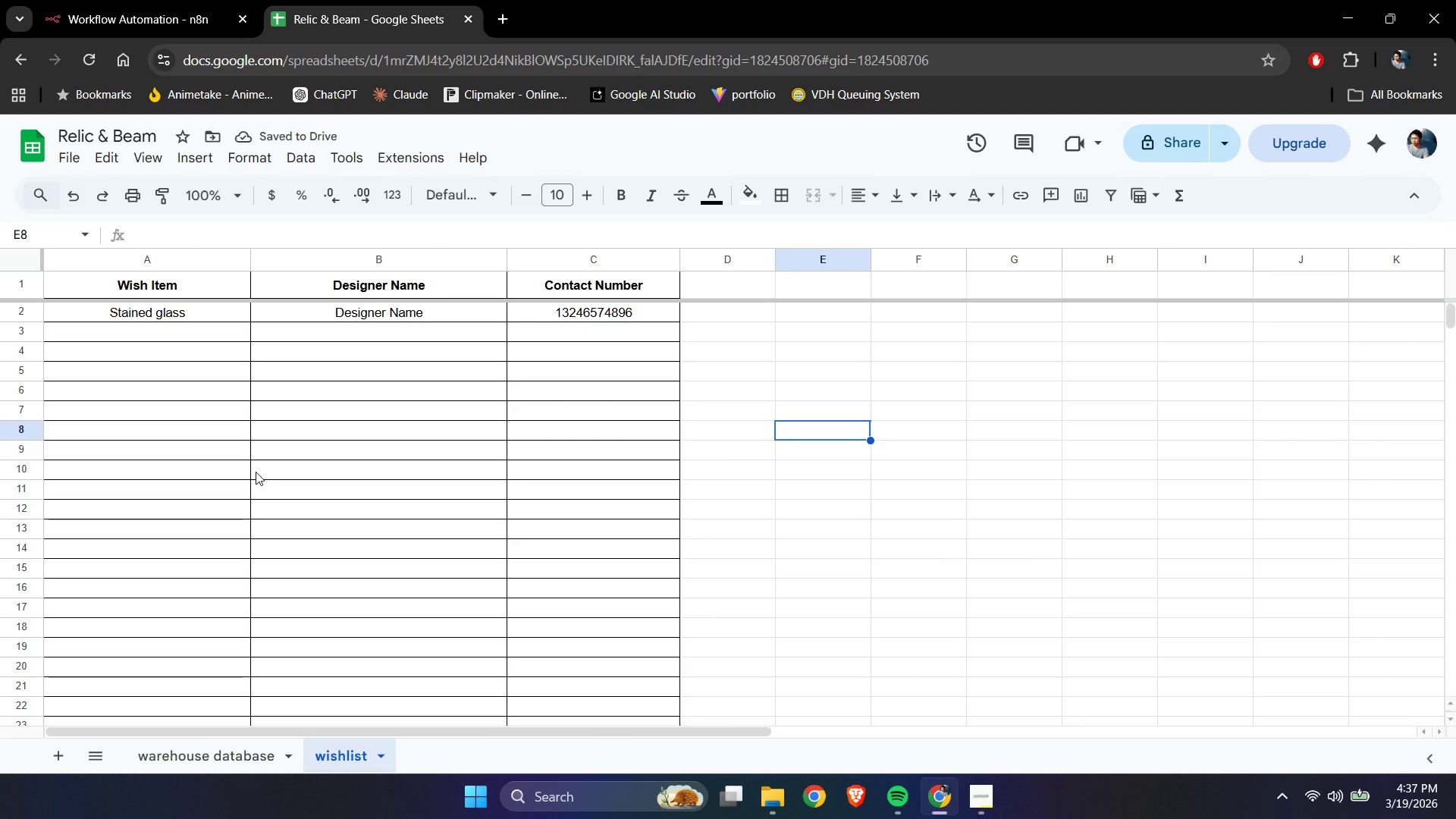 
wait(5.75)
 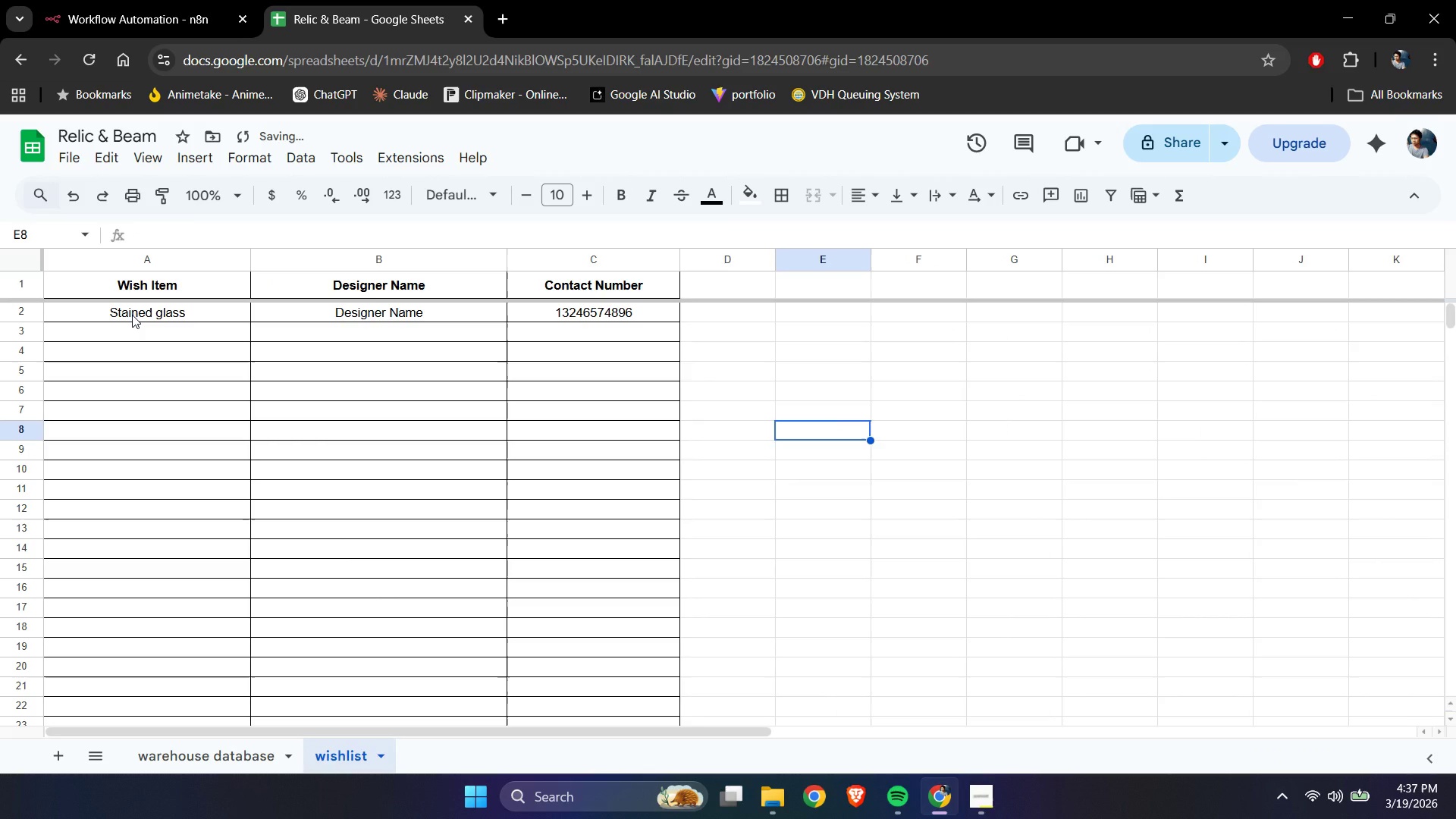 
double_click([357, 315])
 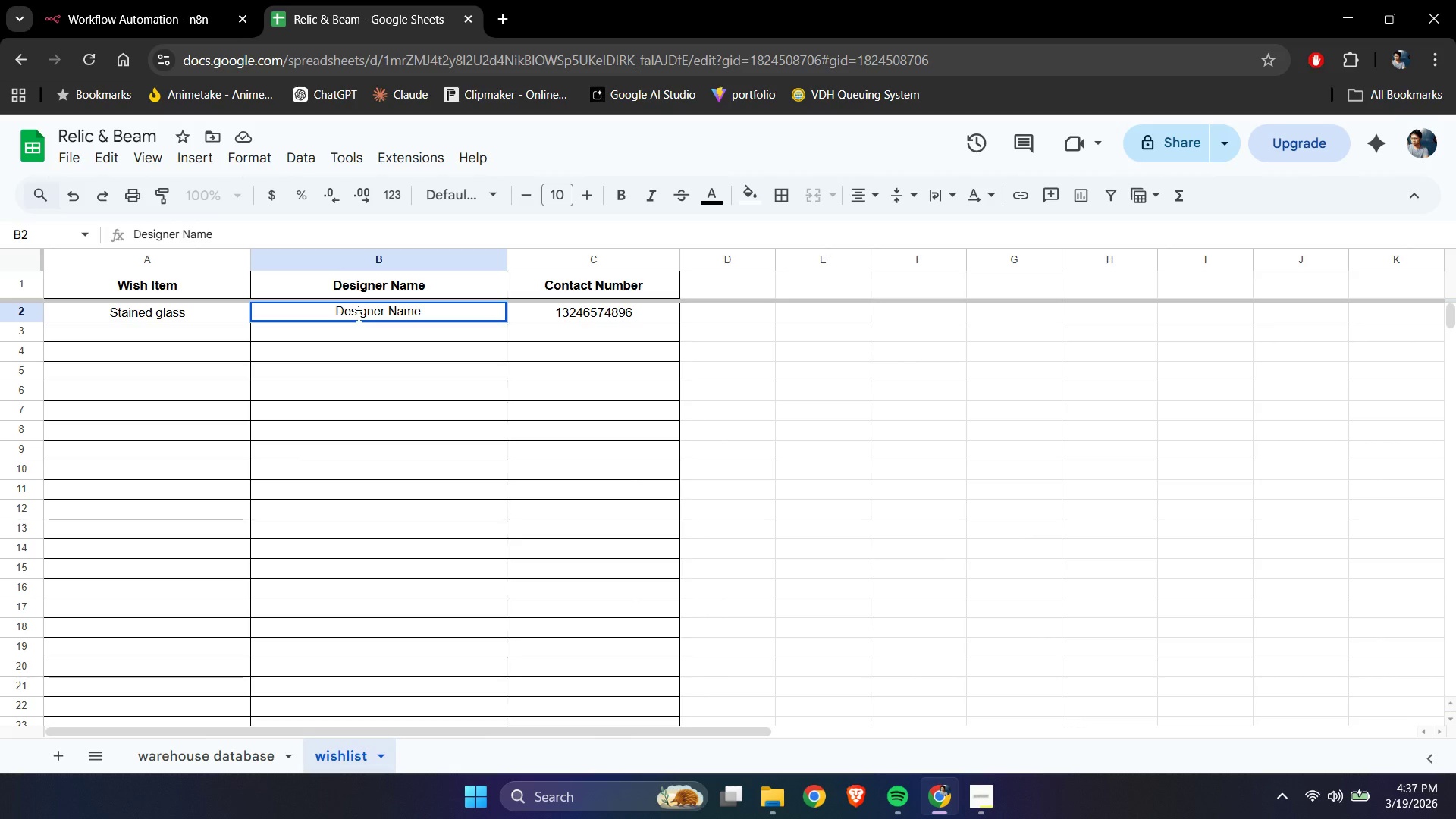 
key(A)
 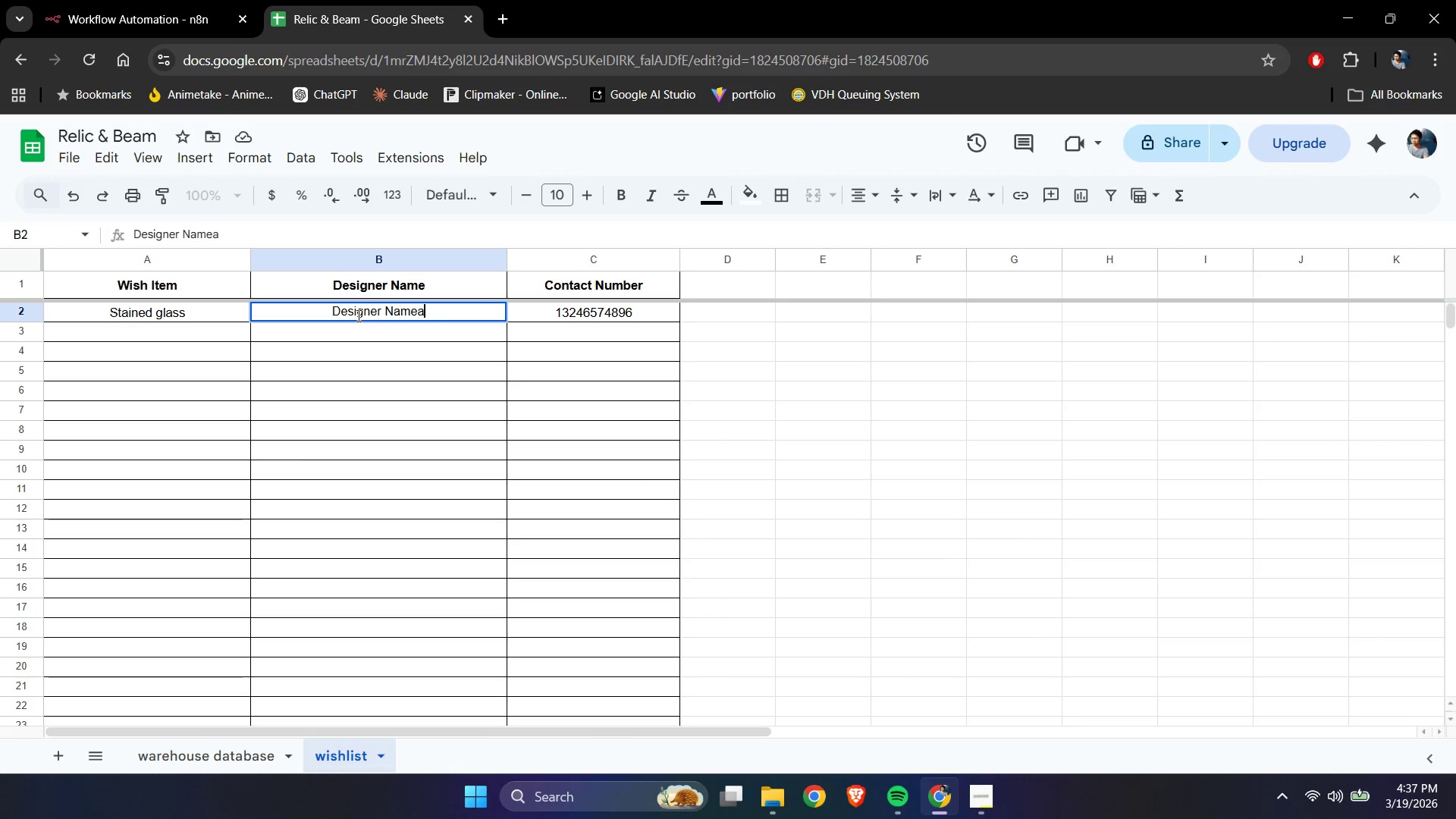 
key(Control+ControlLeft)
 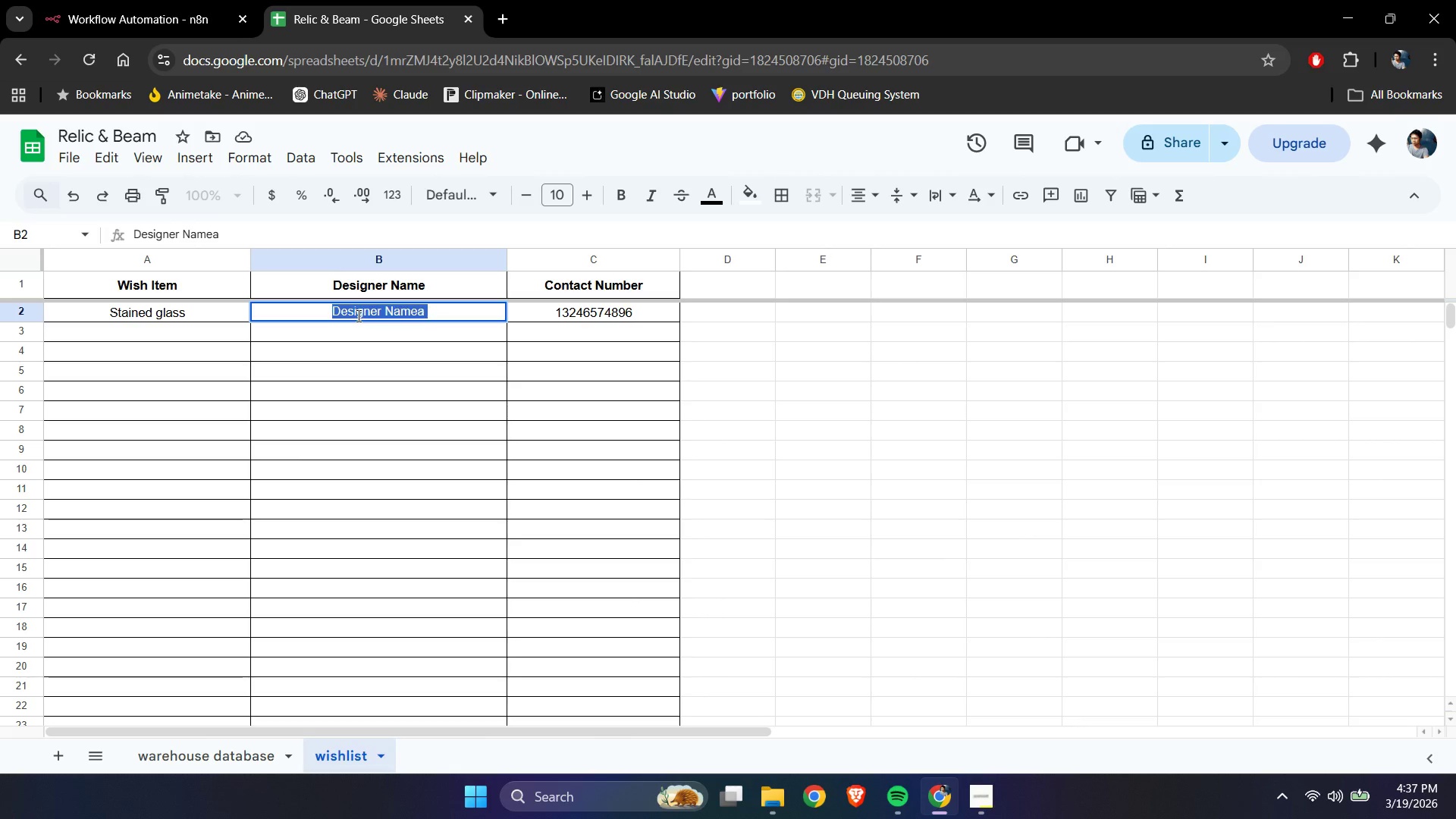 
key(Control+A)
 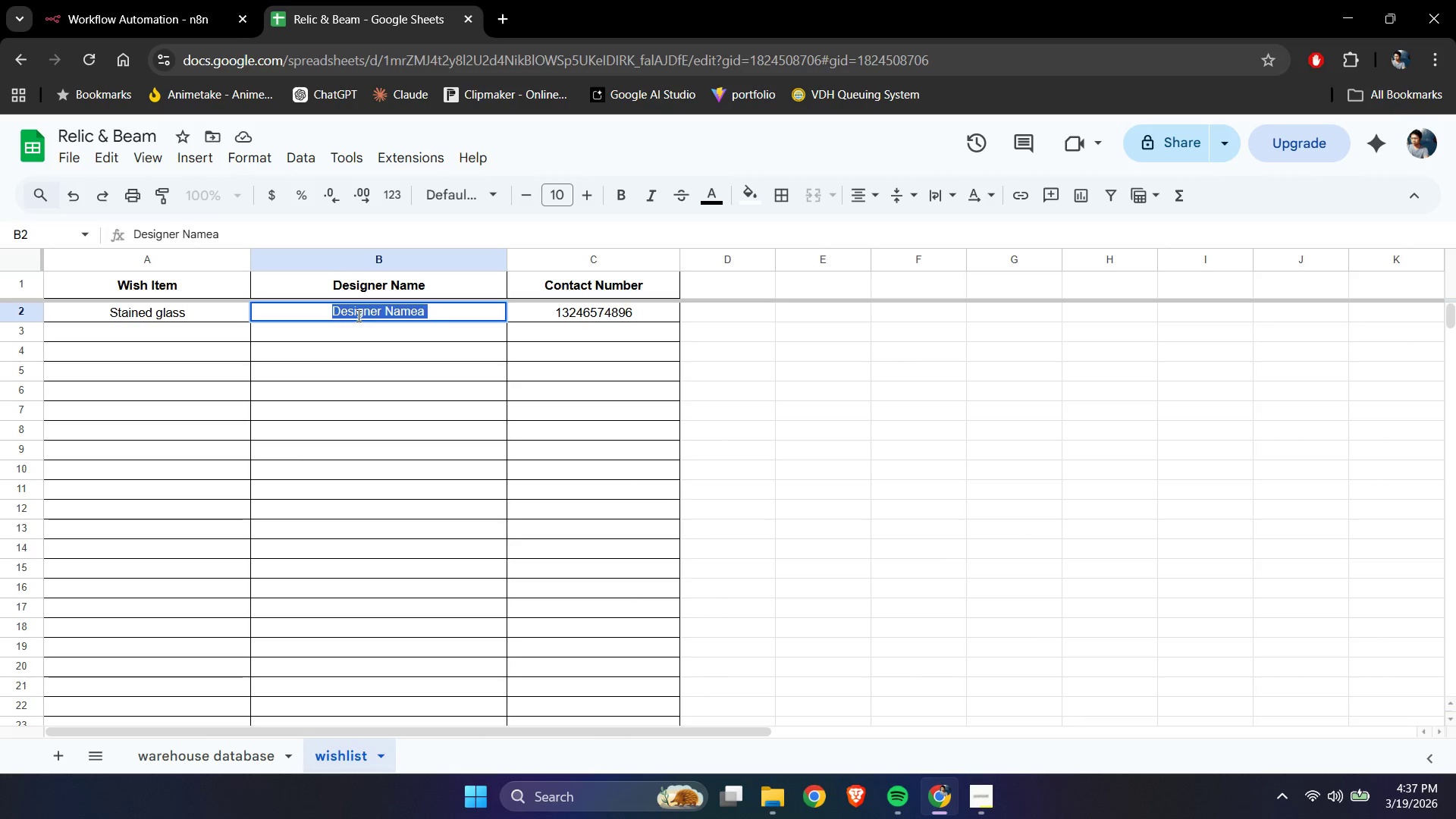 
type(Joihn )
key(Backspace)
key(Backspace)
key(Backspace)
key(Backspace)
type(hn DOe)
key(Backspace)
key(Backspace)
type(oe)
 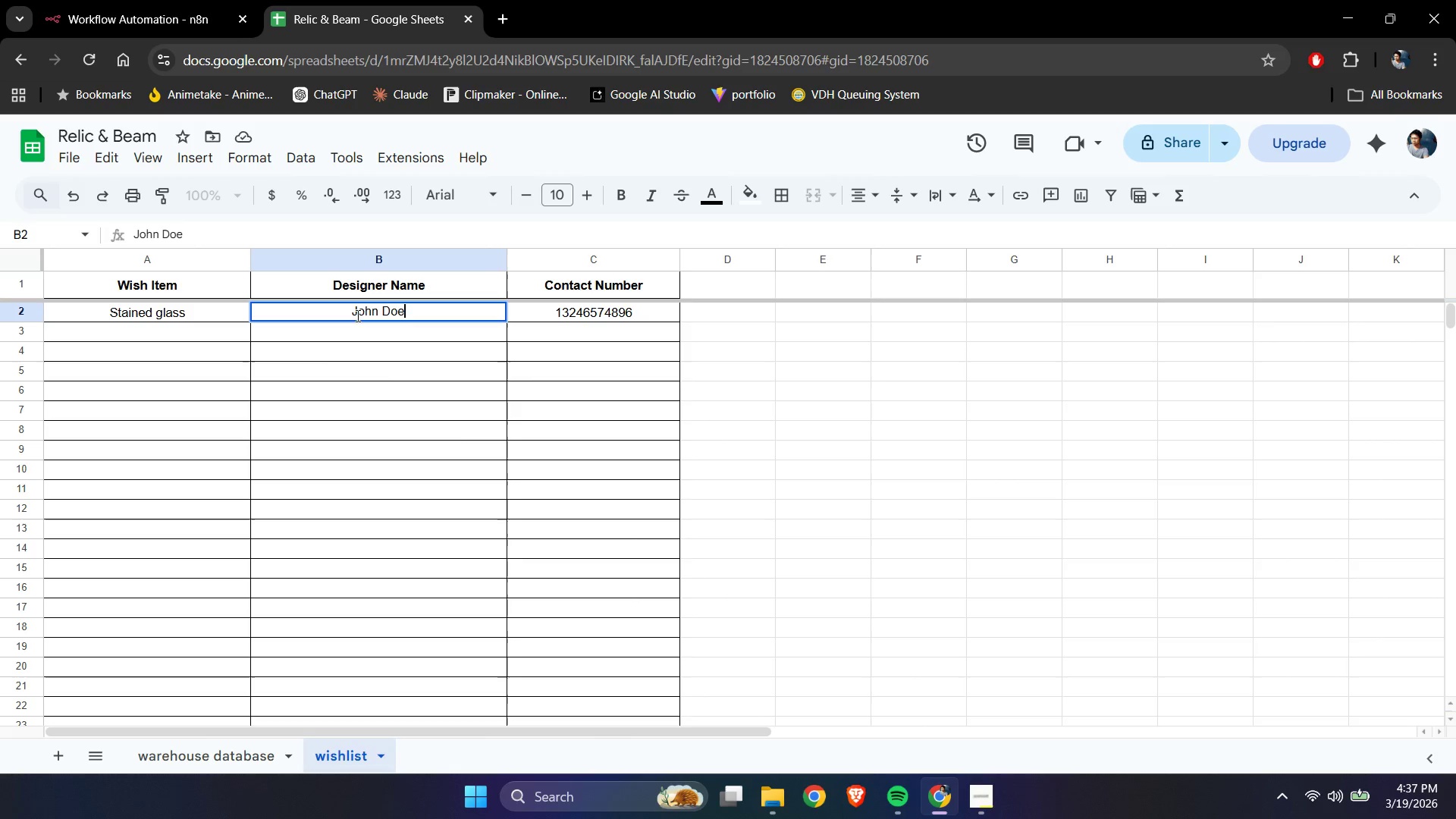 
double_click([956, 516])
 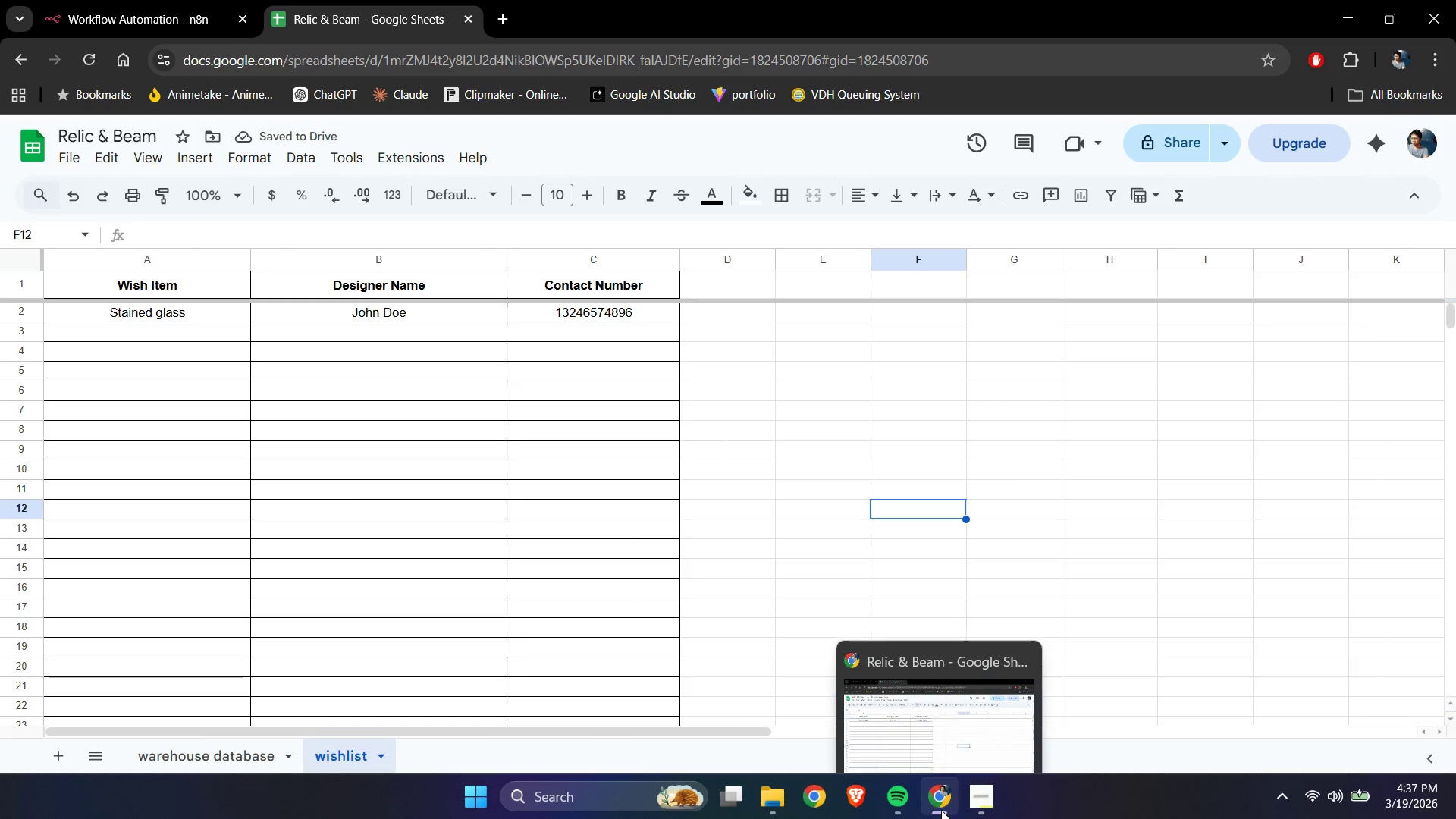 
left_click([934, 811])